 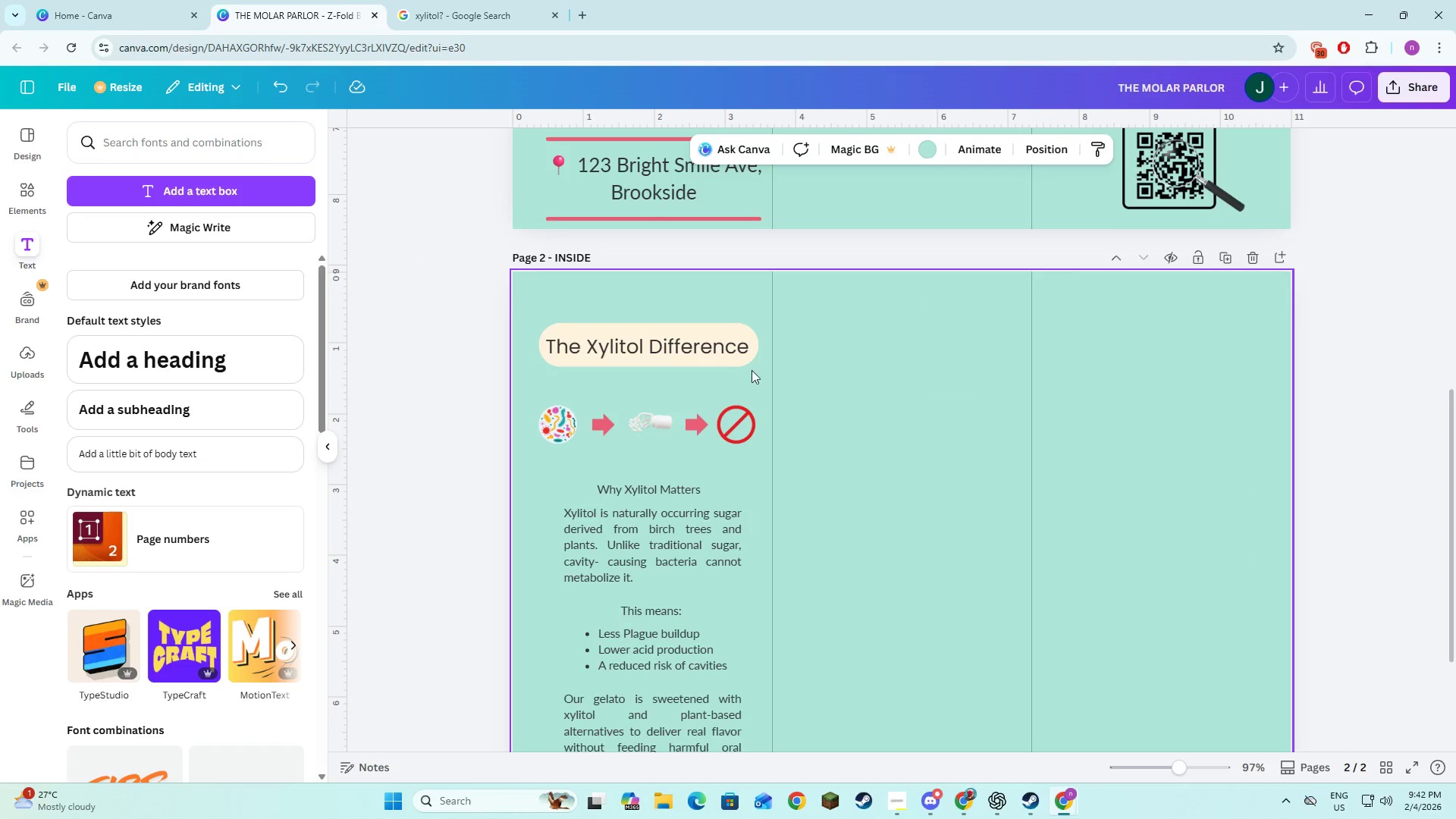 
left_click([708, 355])
 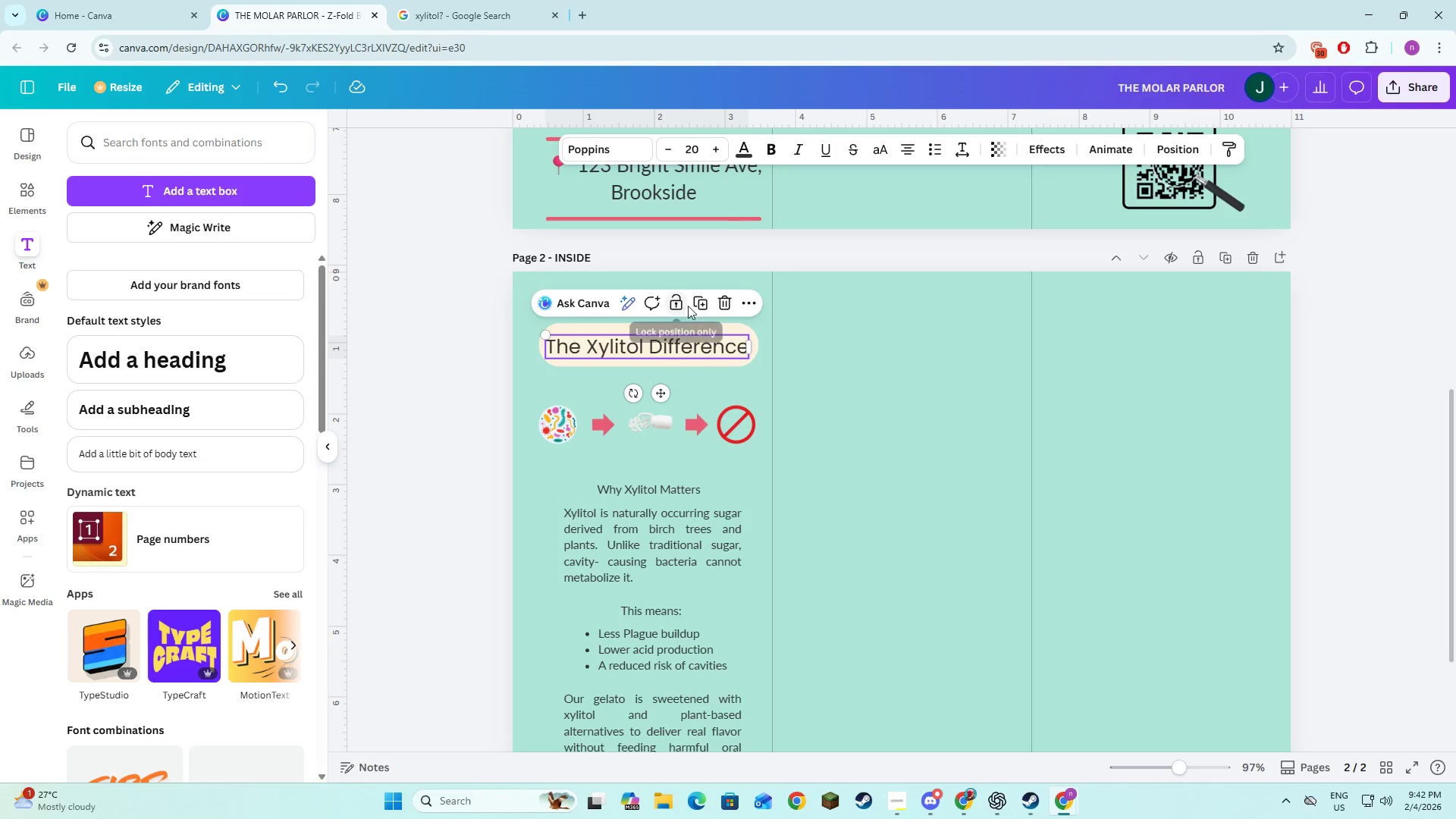 
left_click([697, 303])
 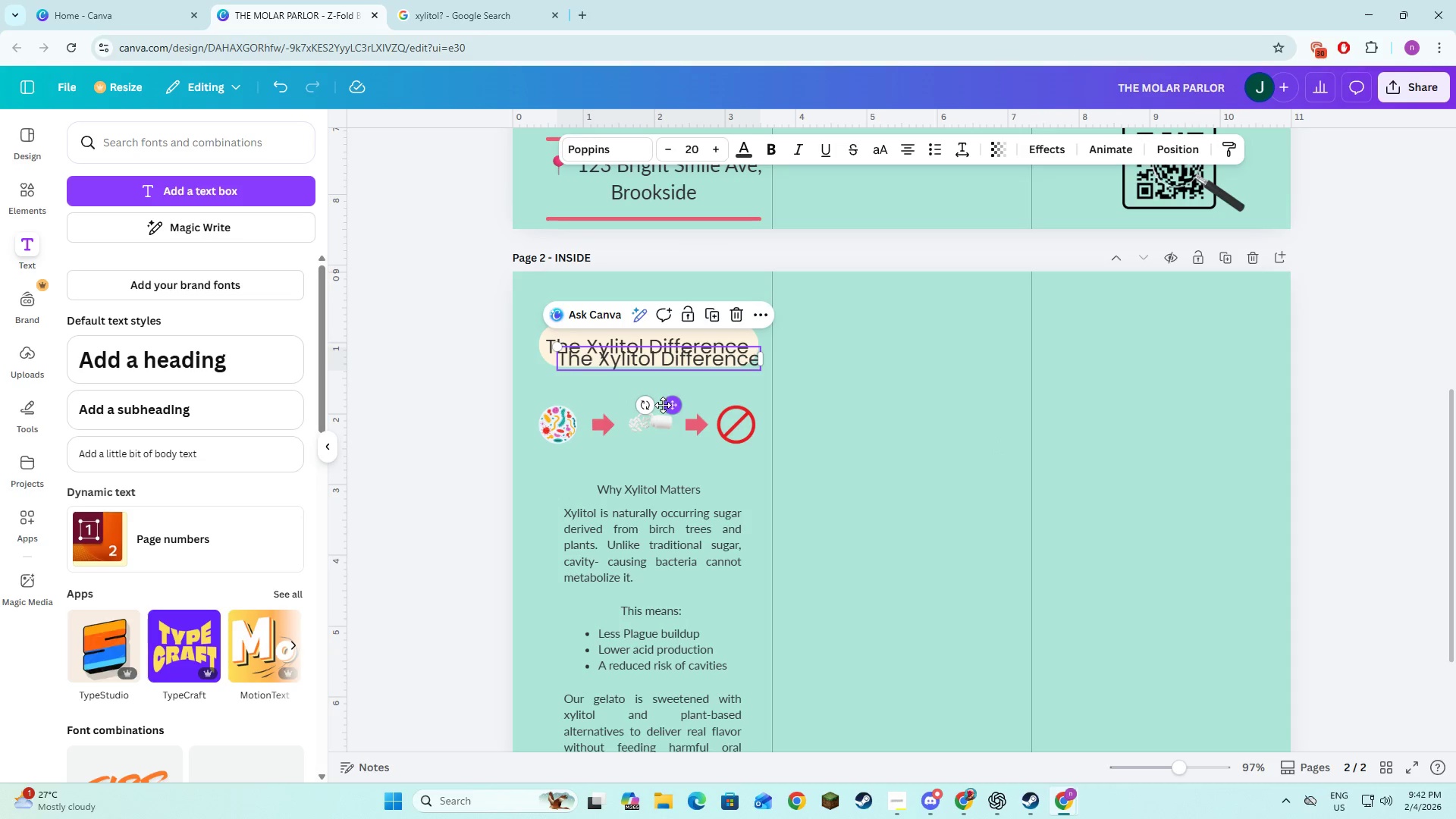 
left_click_drag(start_coordinate=[670, 406], to_coordinate=[909, 395])
 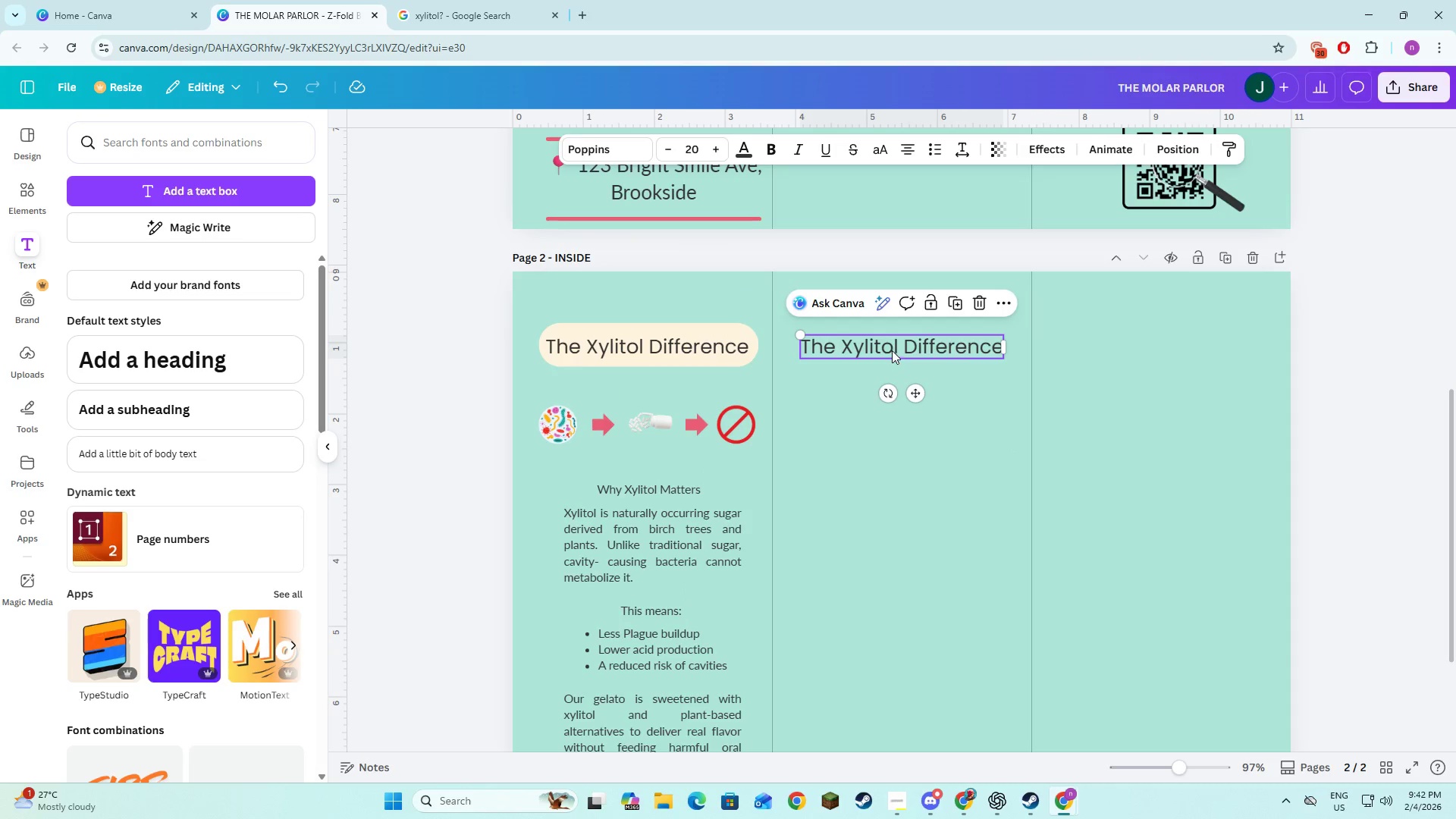 
left_click([892, 349])
 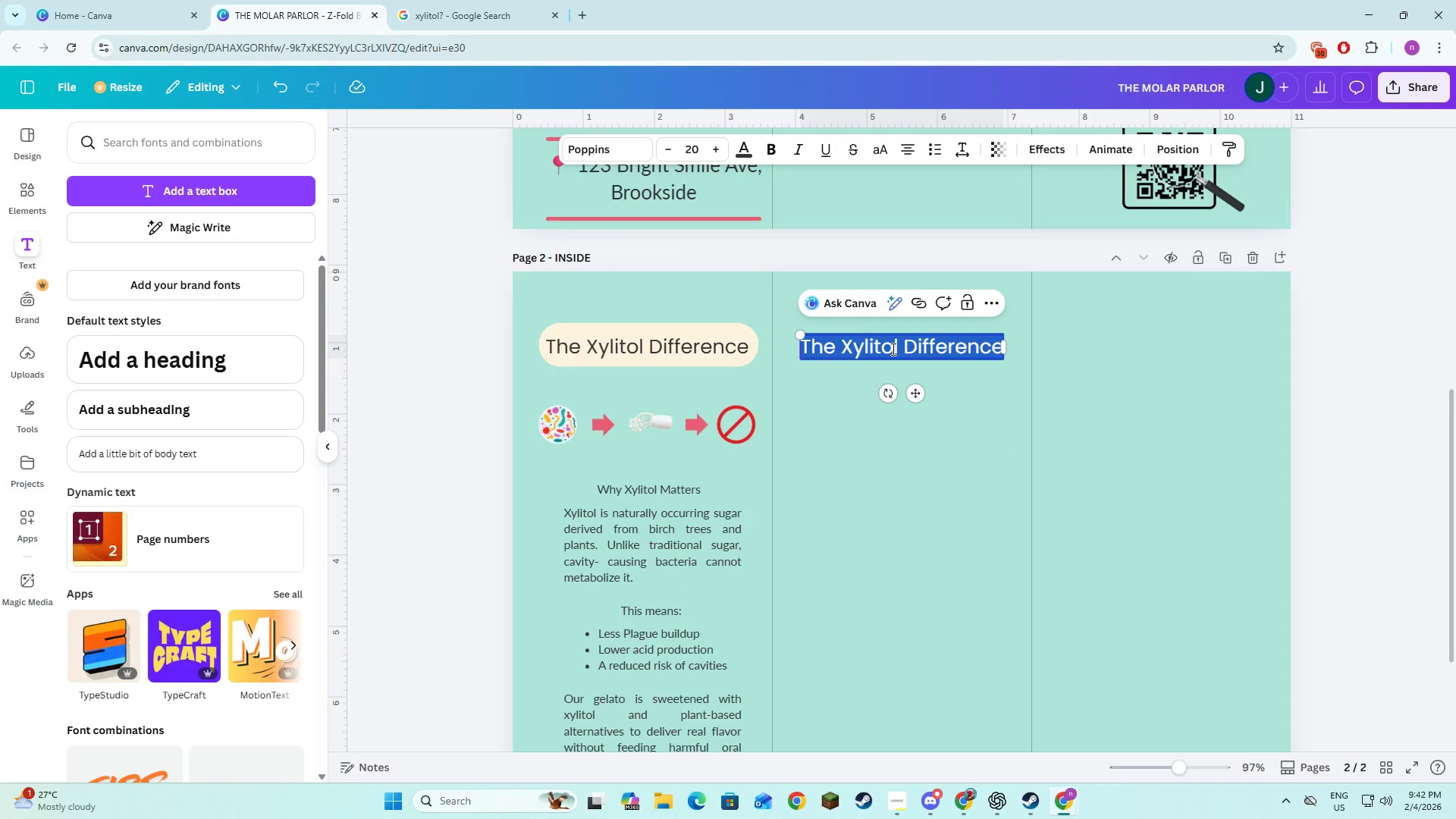 
key(Alt+AltLeft)
 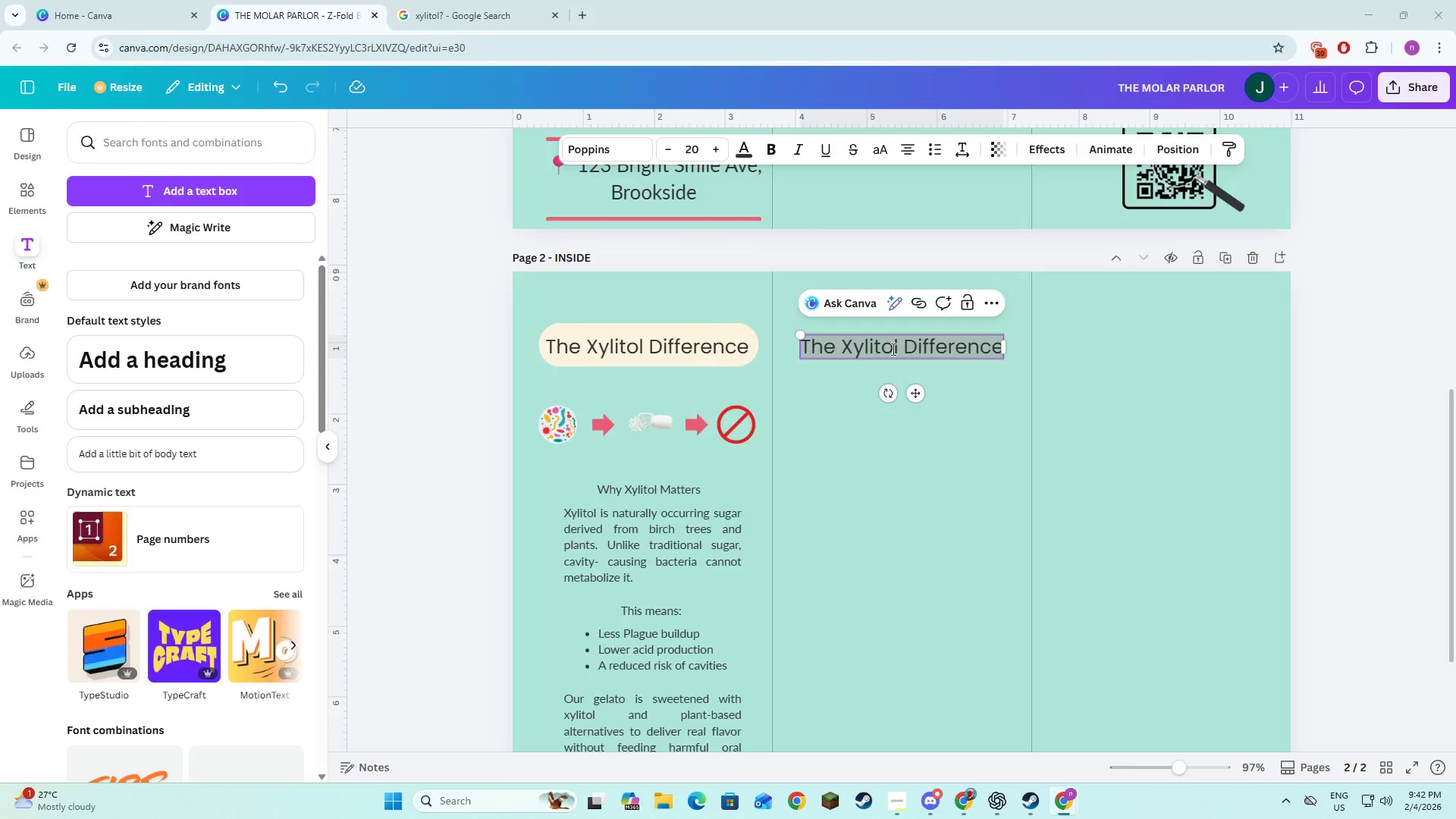 
key(Alt+Tab)